 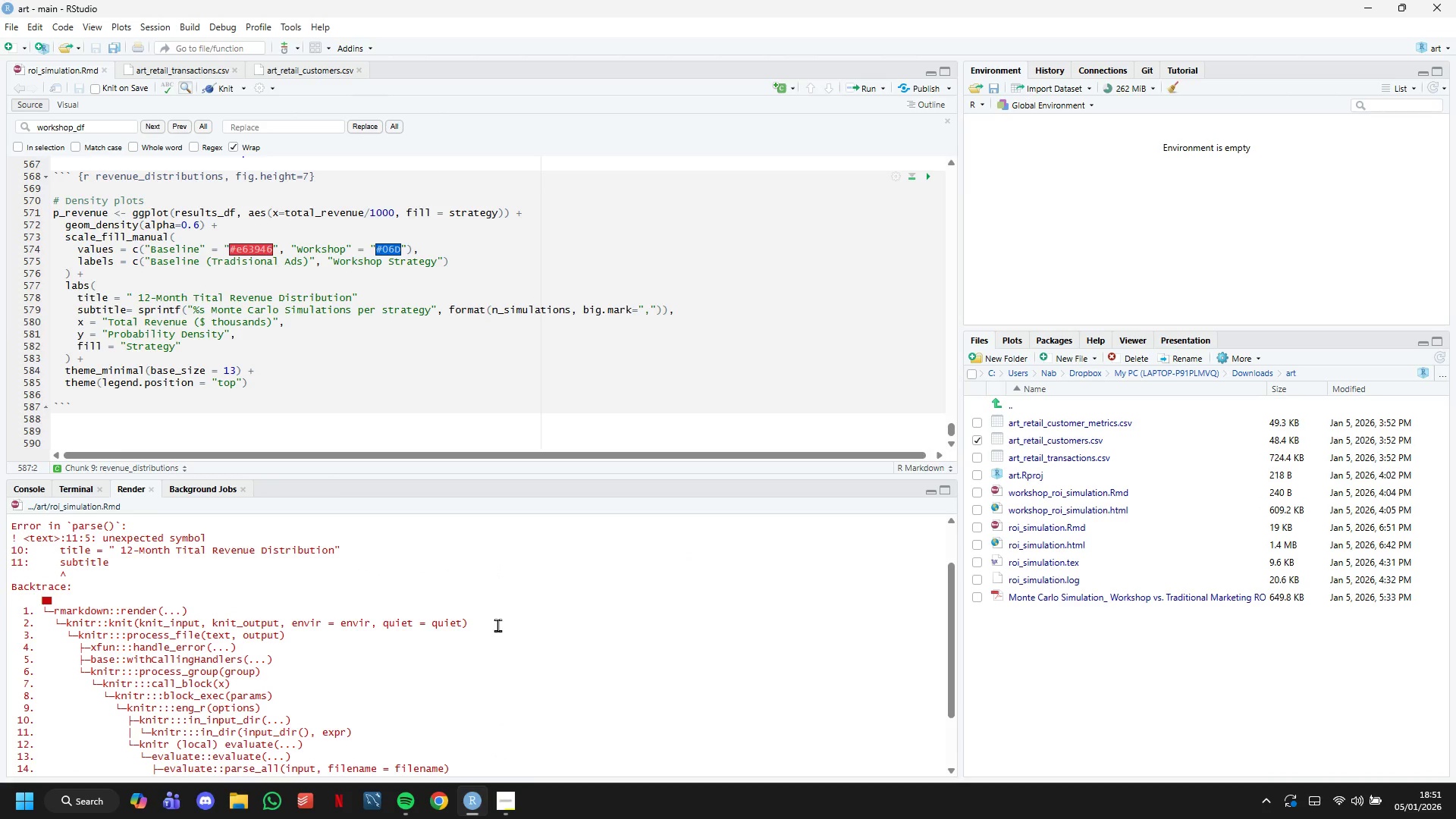 
scroll: coordinate [497, 625], scroll_direction: up, amount: 1.0
 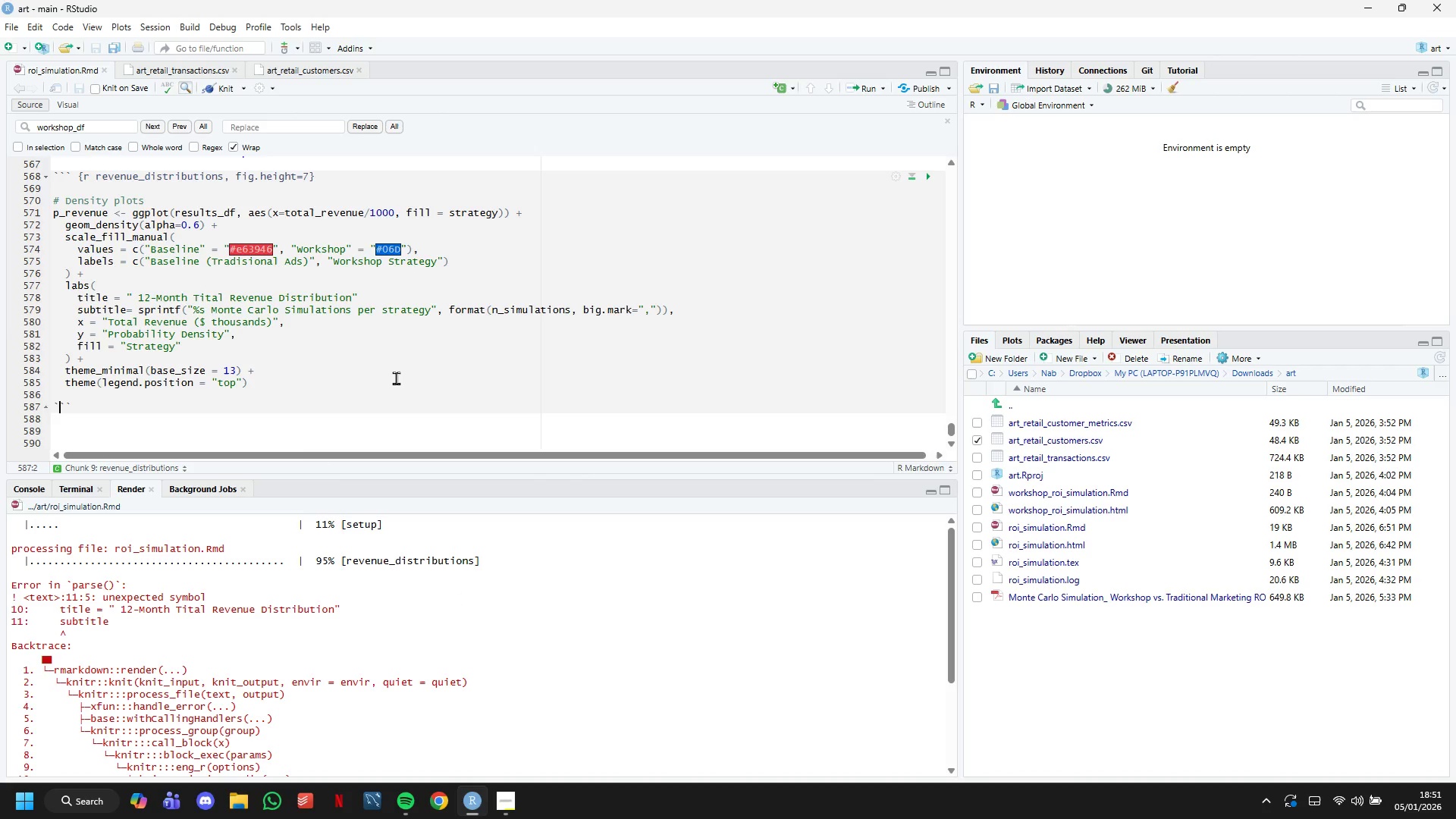 
wait(11.27)
 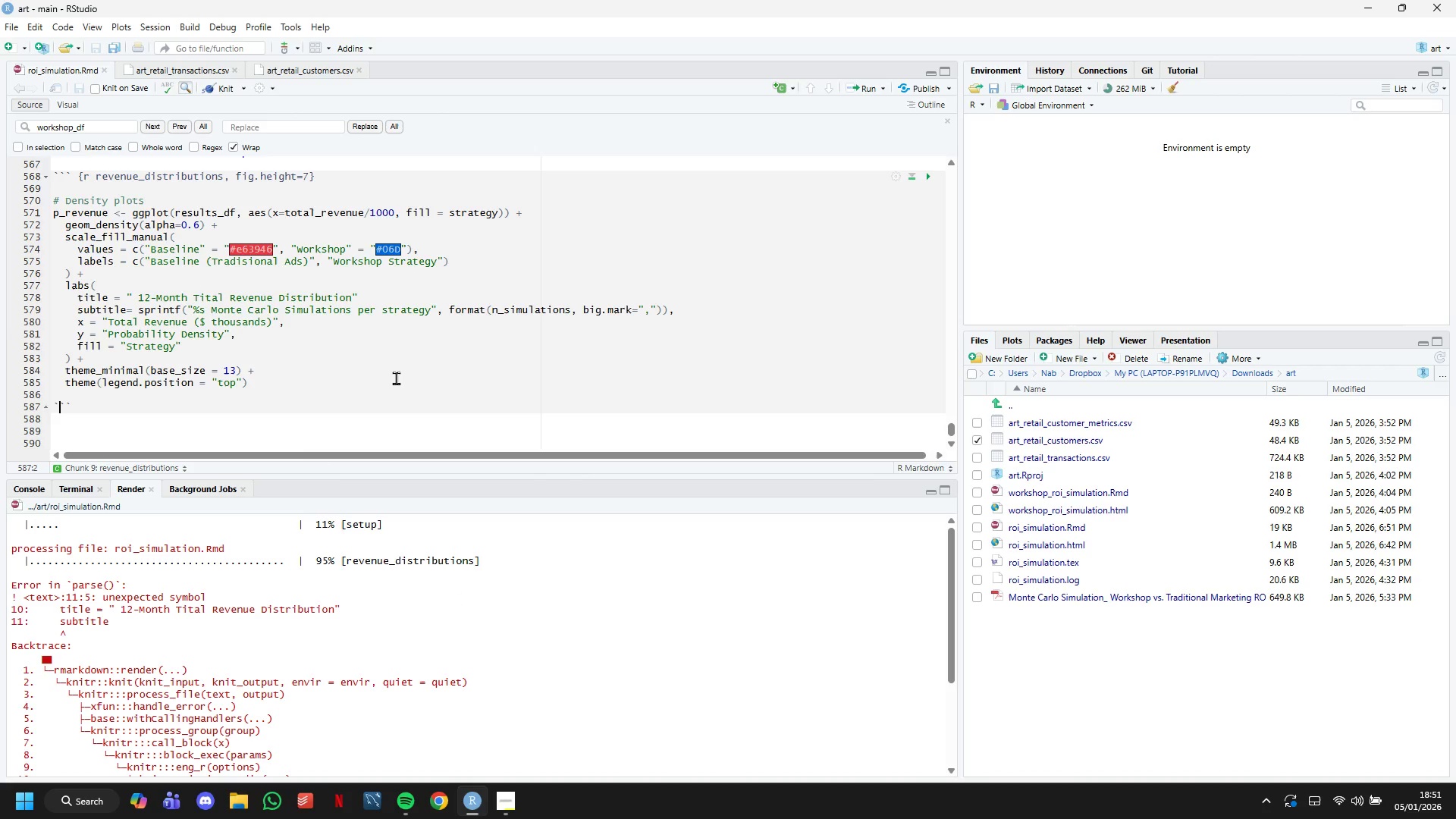 
key(Backspace)
 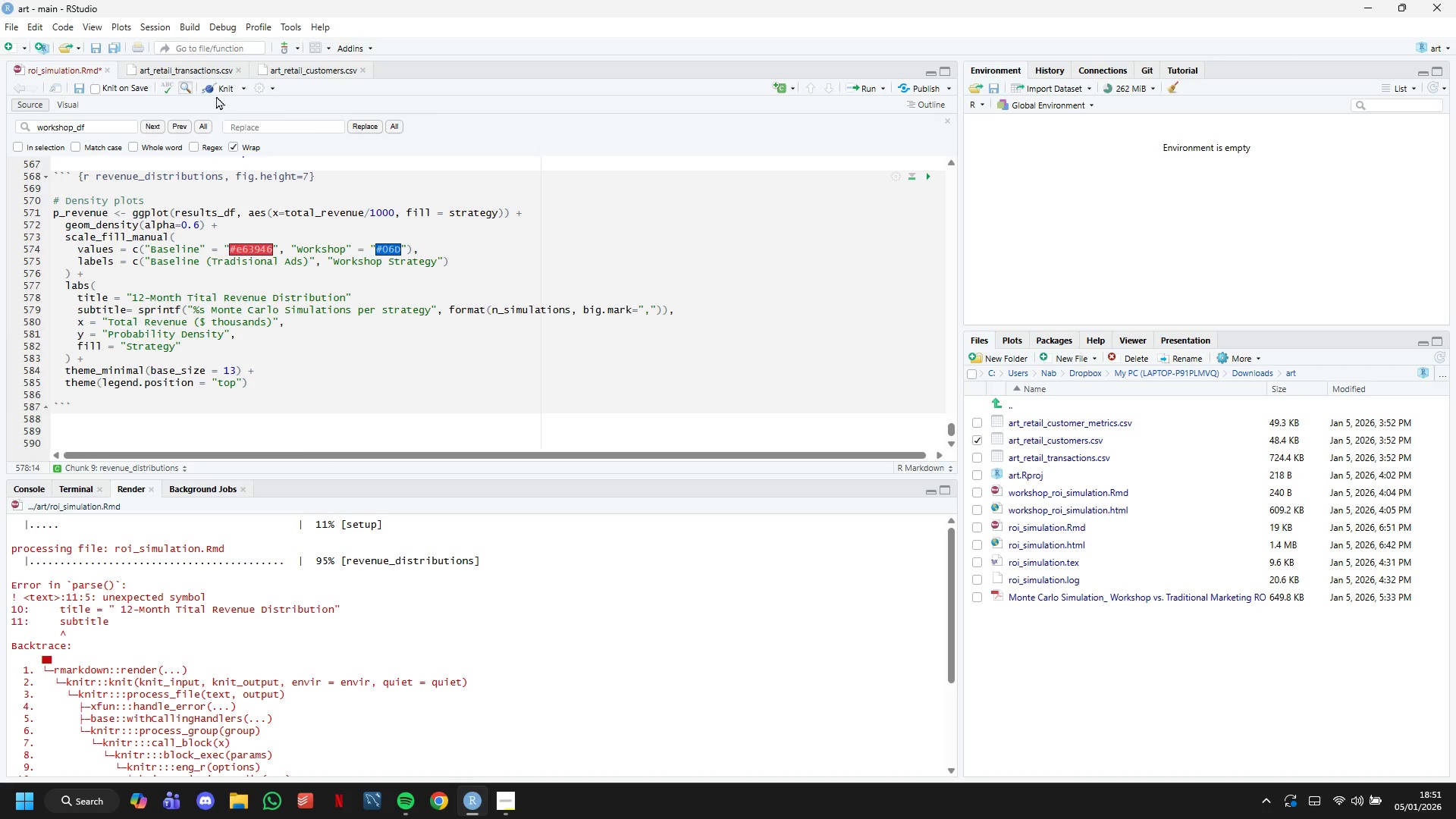 
left_click([217, 86])
 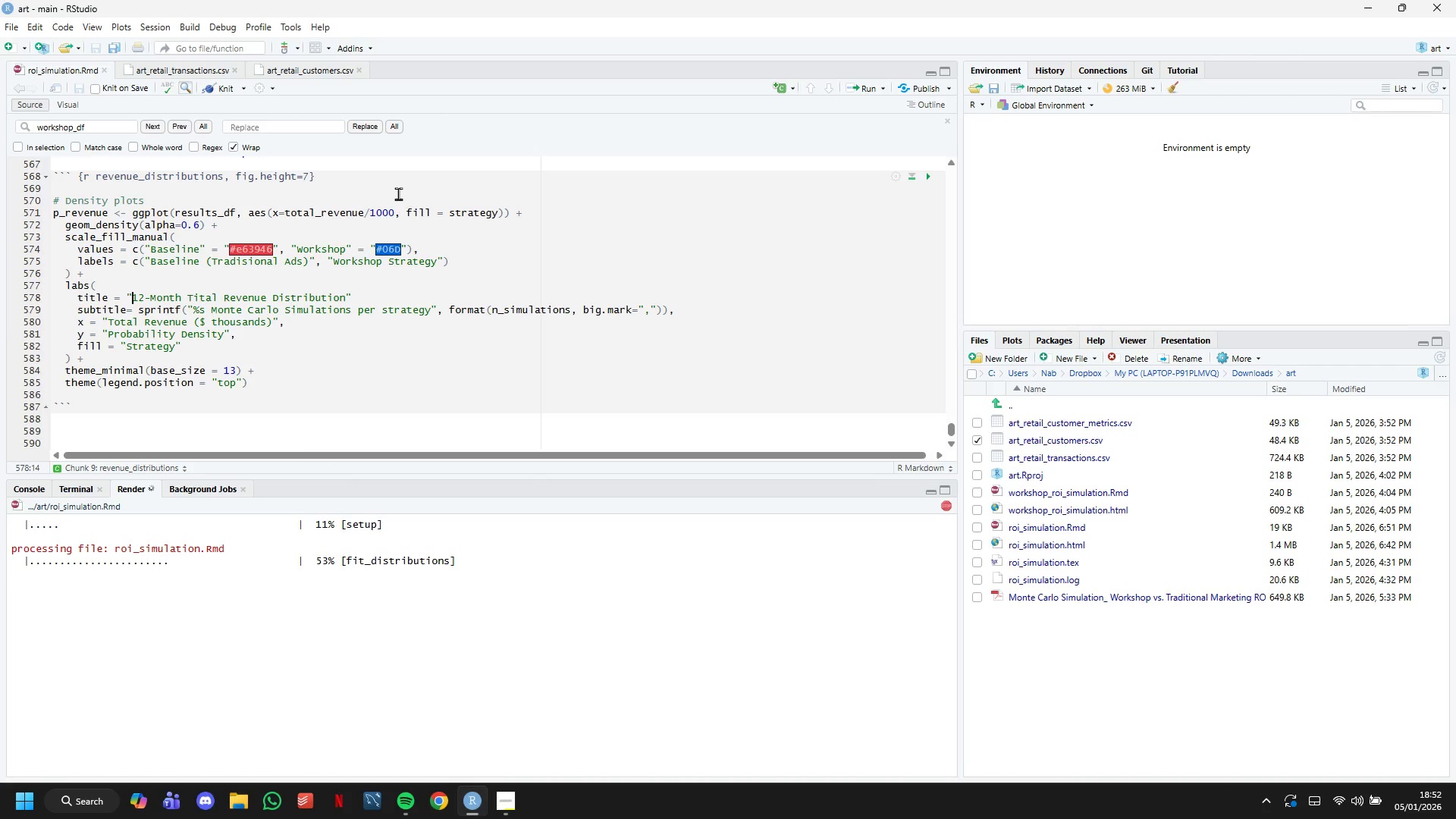 
wait(18.19)
 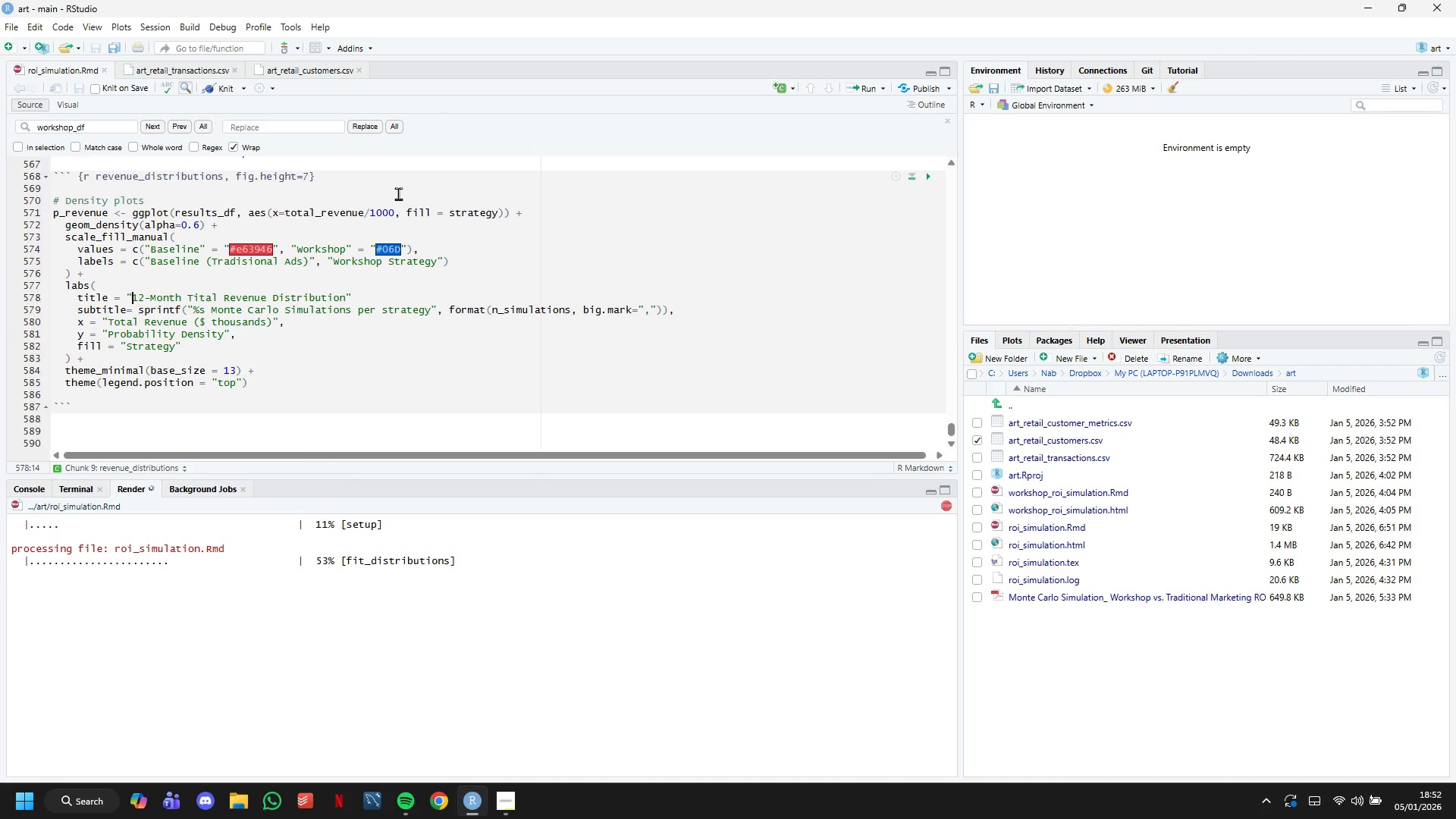 
left_click([198, 293])
 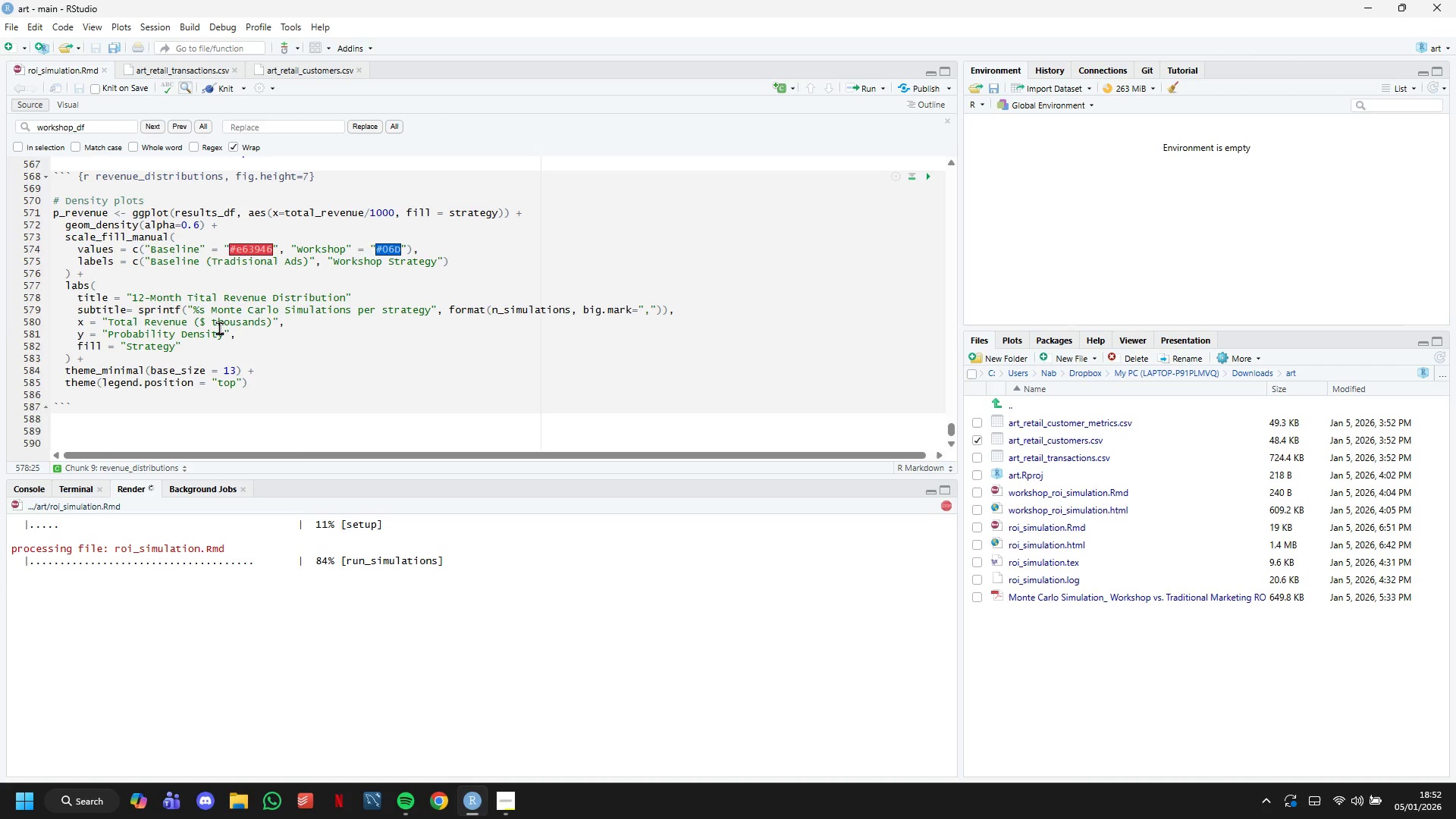 
key(Backspace)
 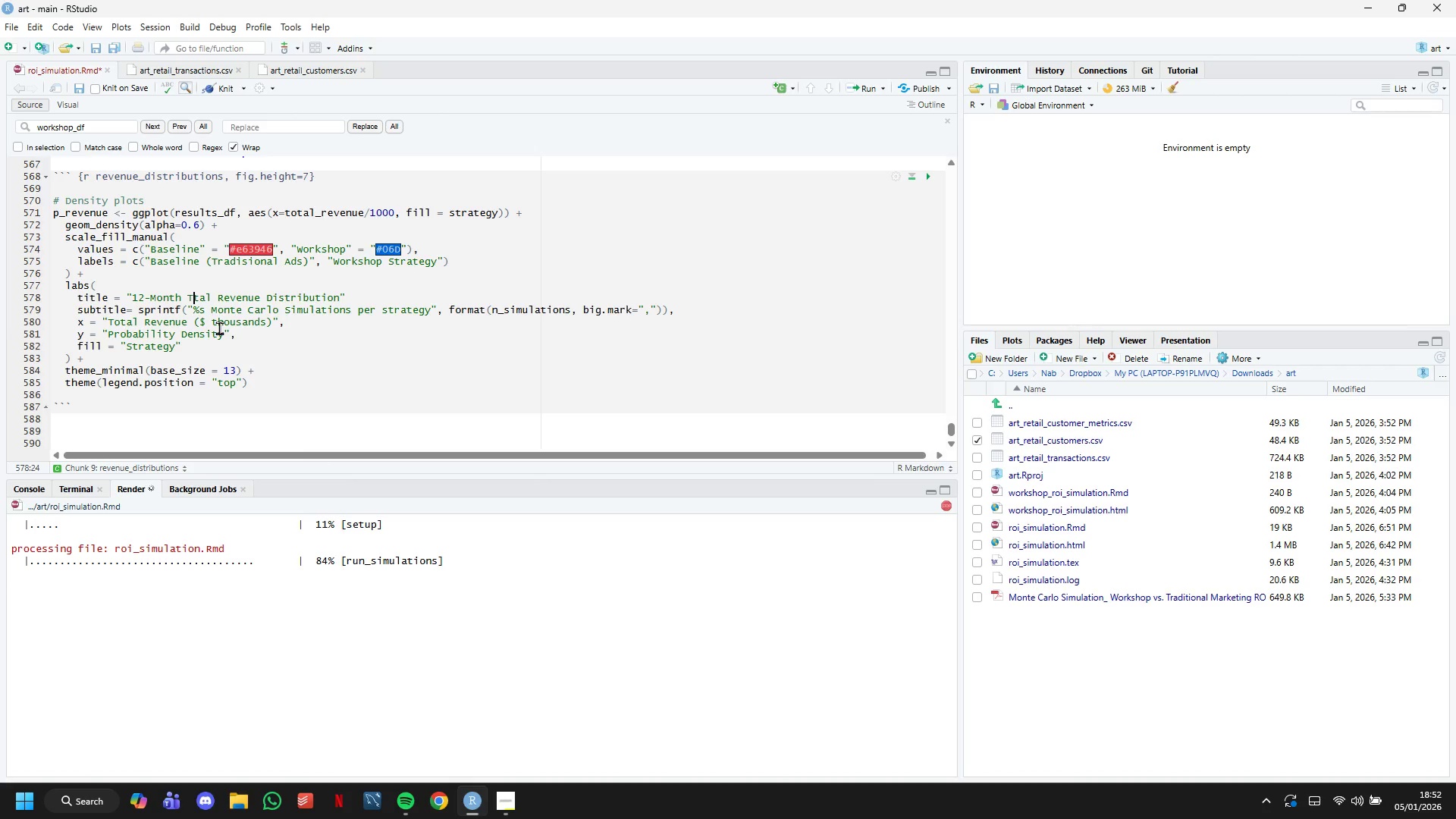 
key(O)
 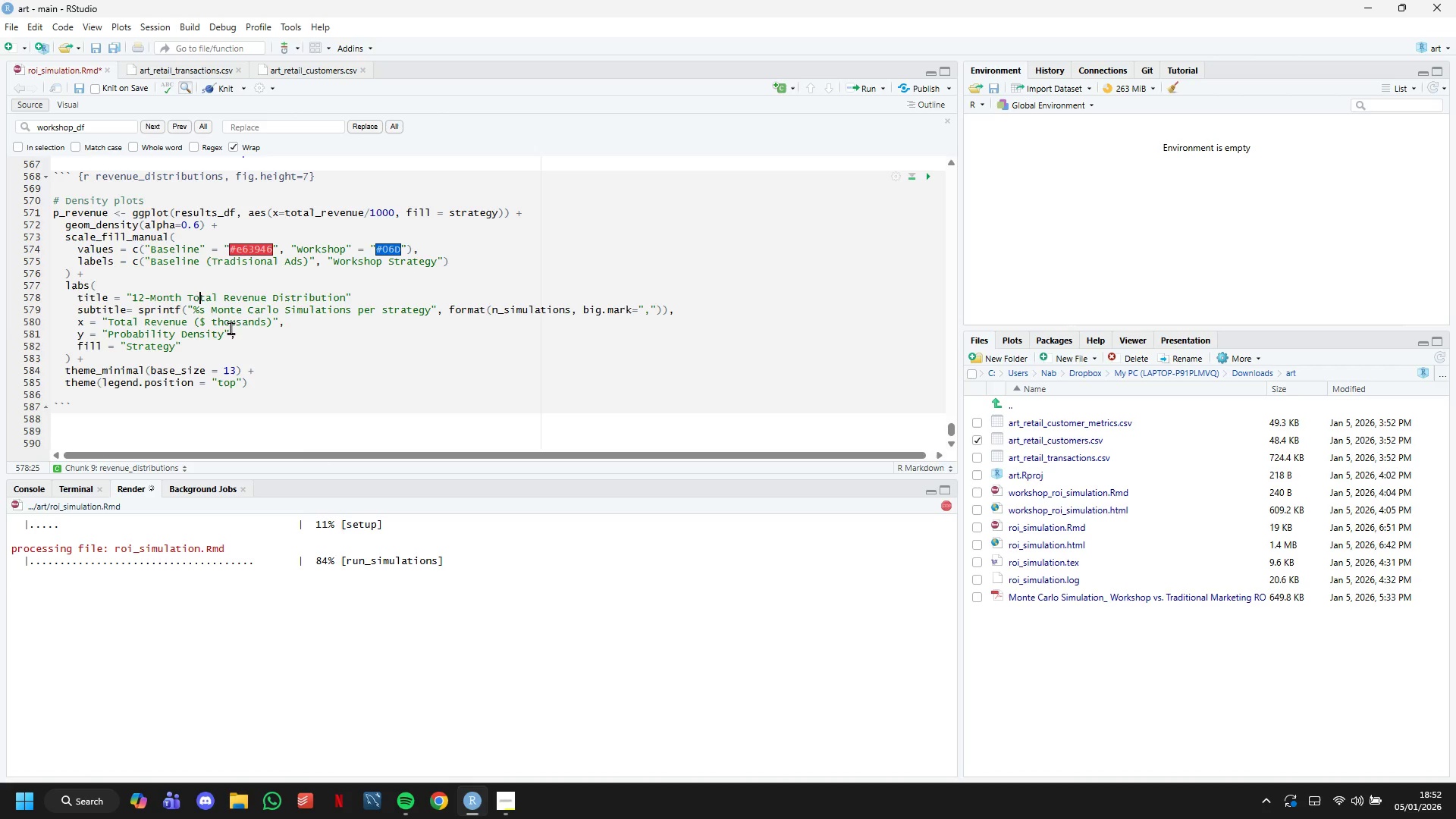 
scroll: coordinate [247, 319], scroll_direction: down, amount: 2.0
 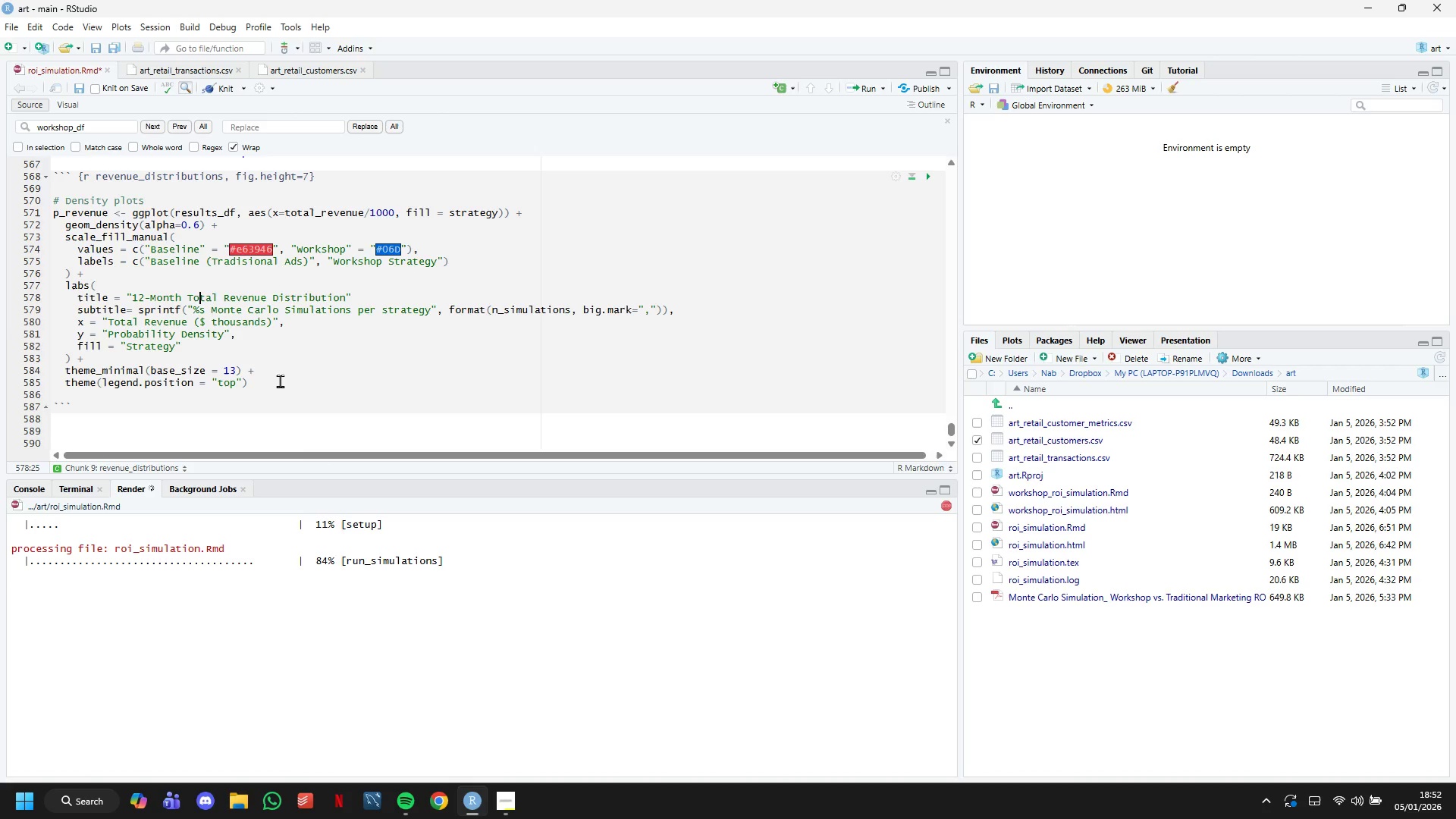 
left_click([286, 382])
 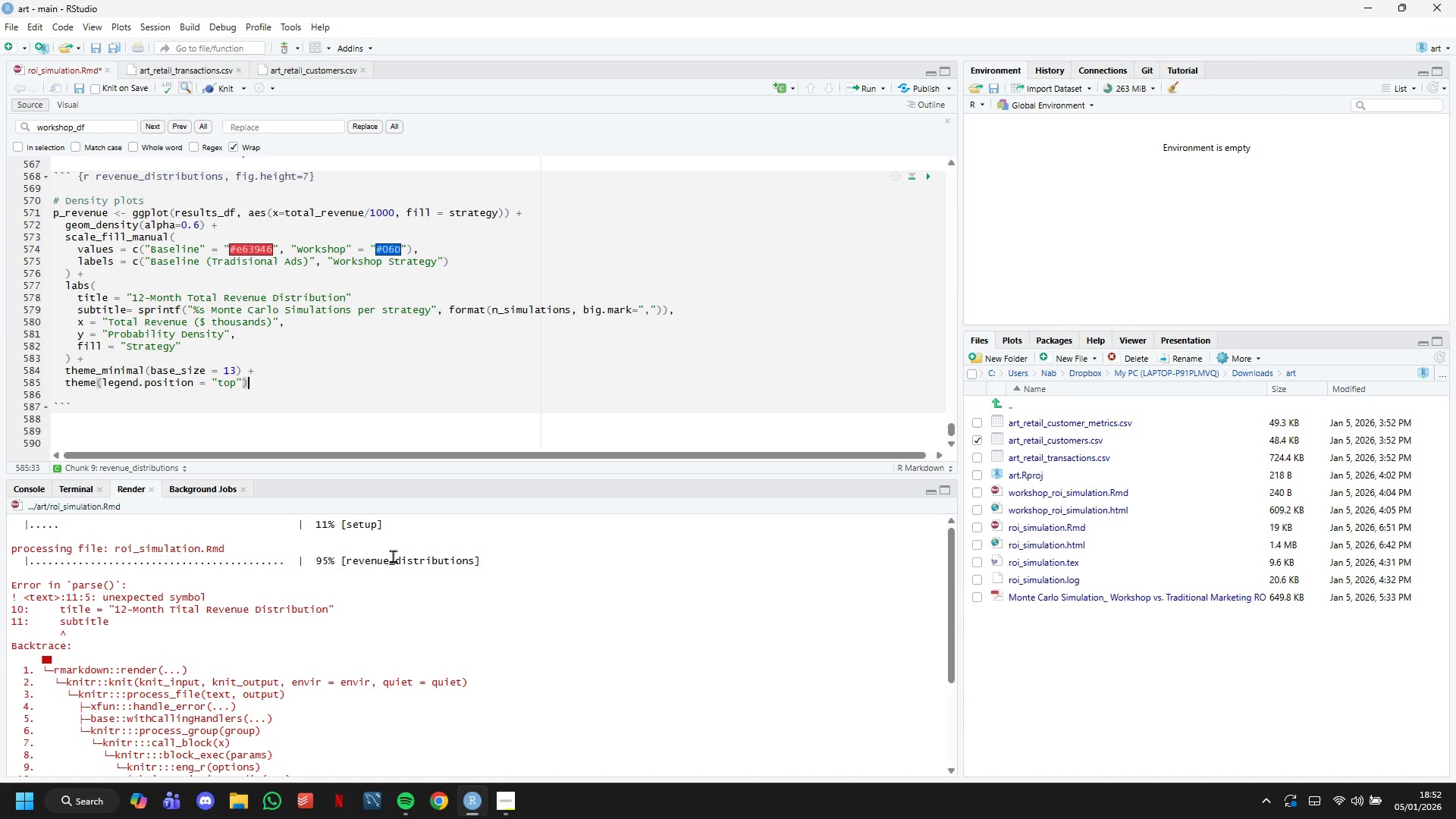 
wait(9.17)
 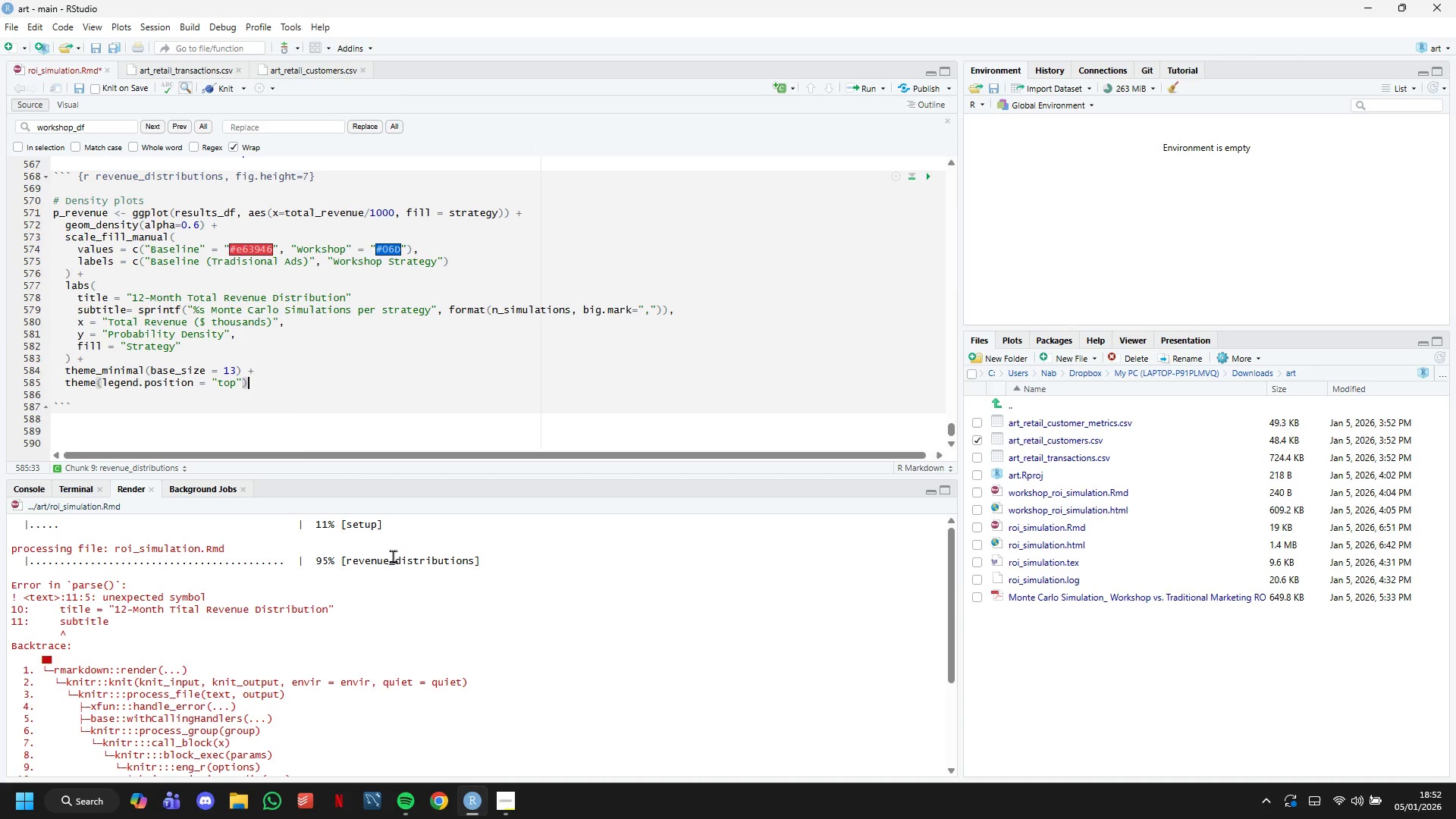 
scroll: coordinate [407, 391], scroll_direction: up, amount: 1.0
 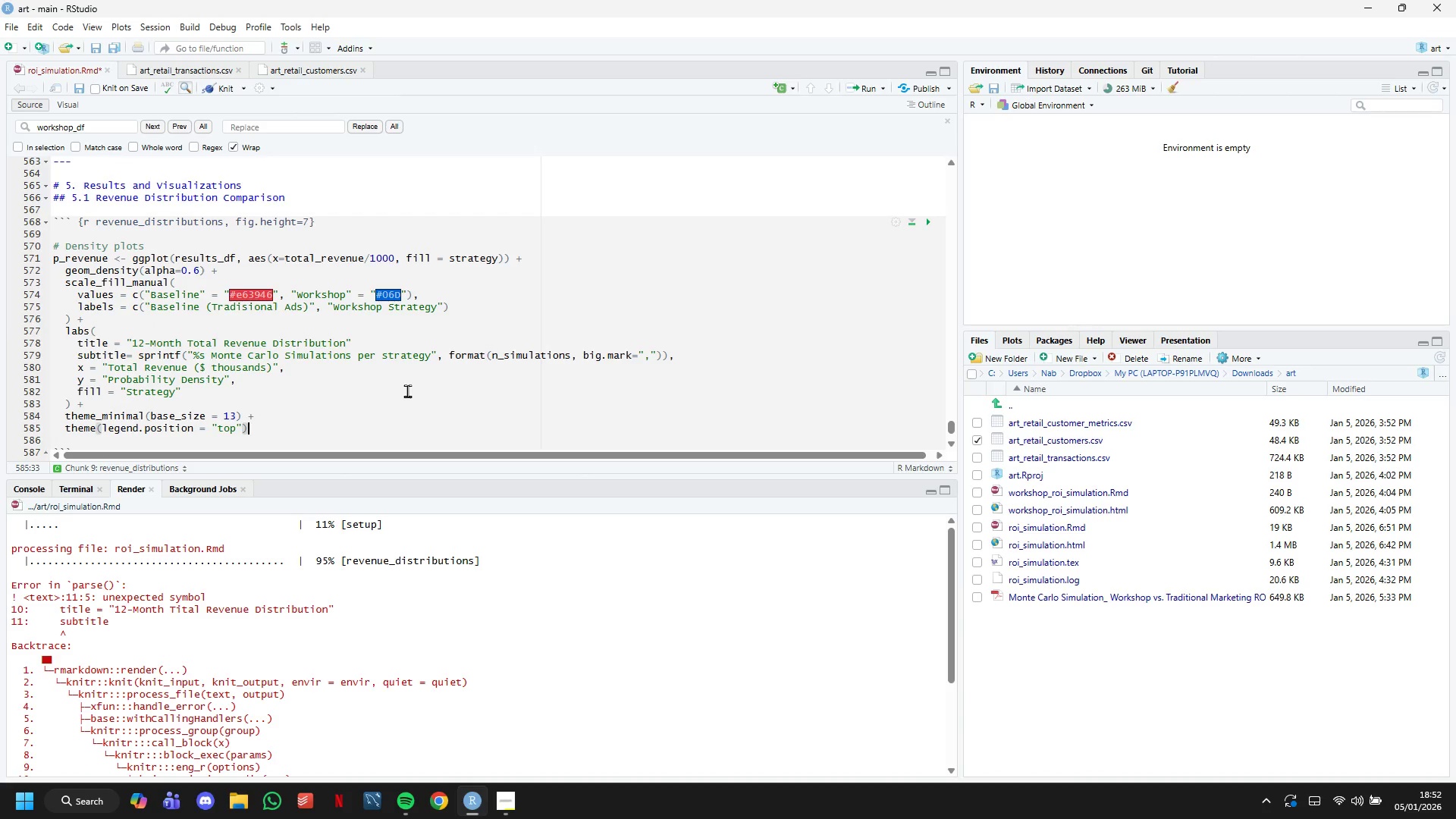 
scroll: coordinate [407, 391], scroll_direction: down, amount: 1.0
 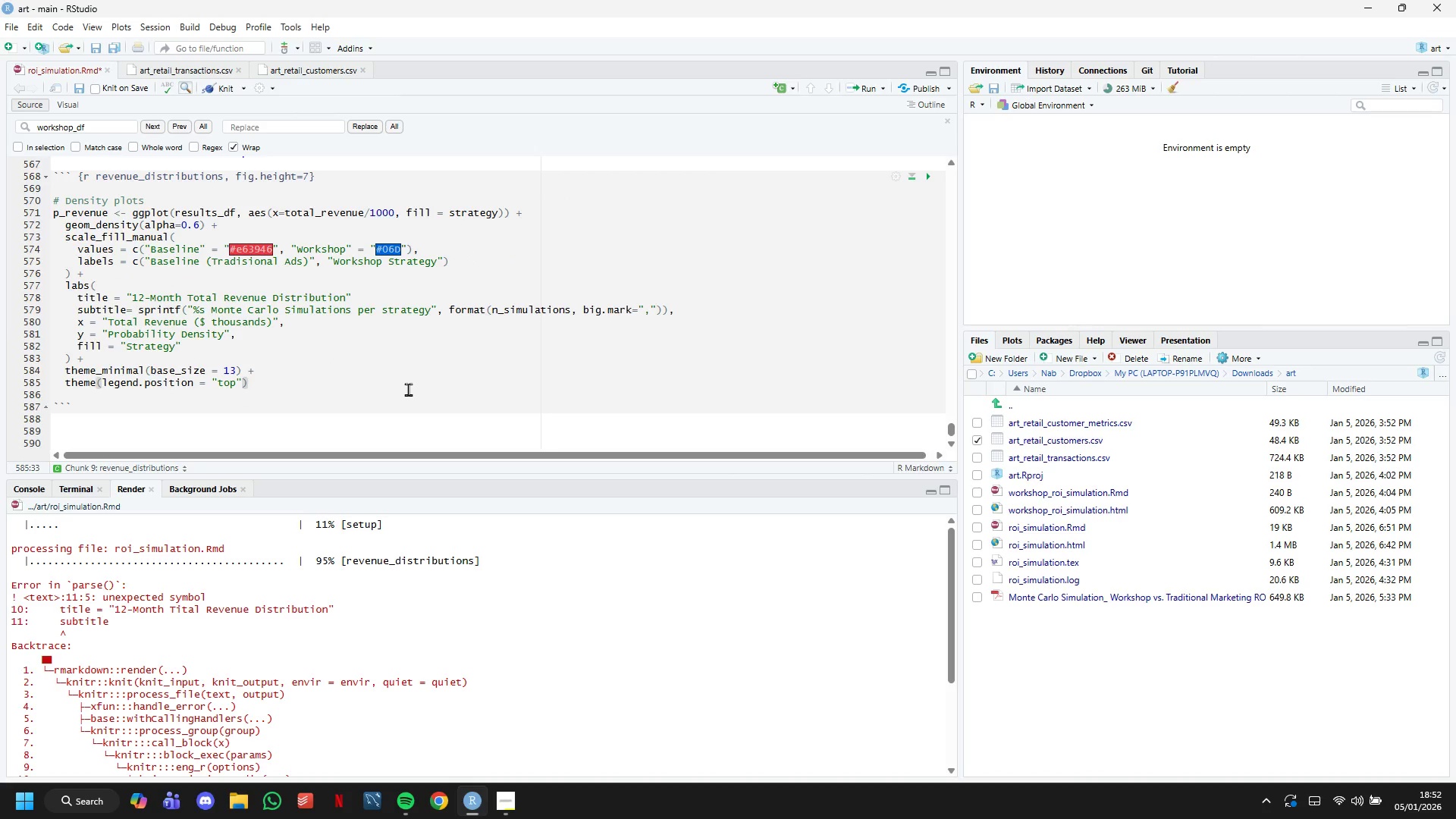 
wait(13.15)
 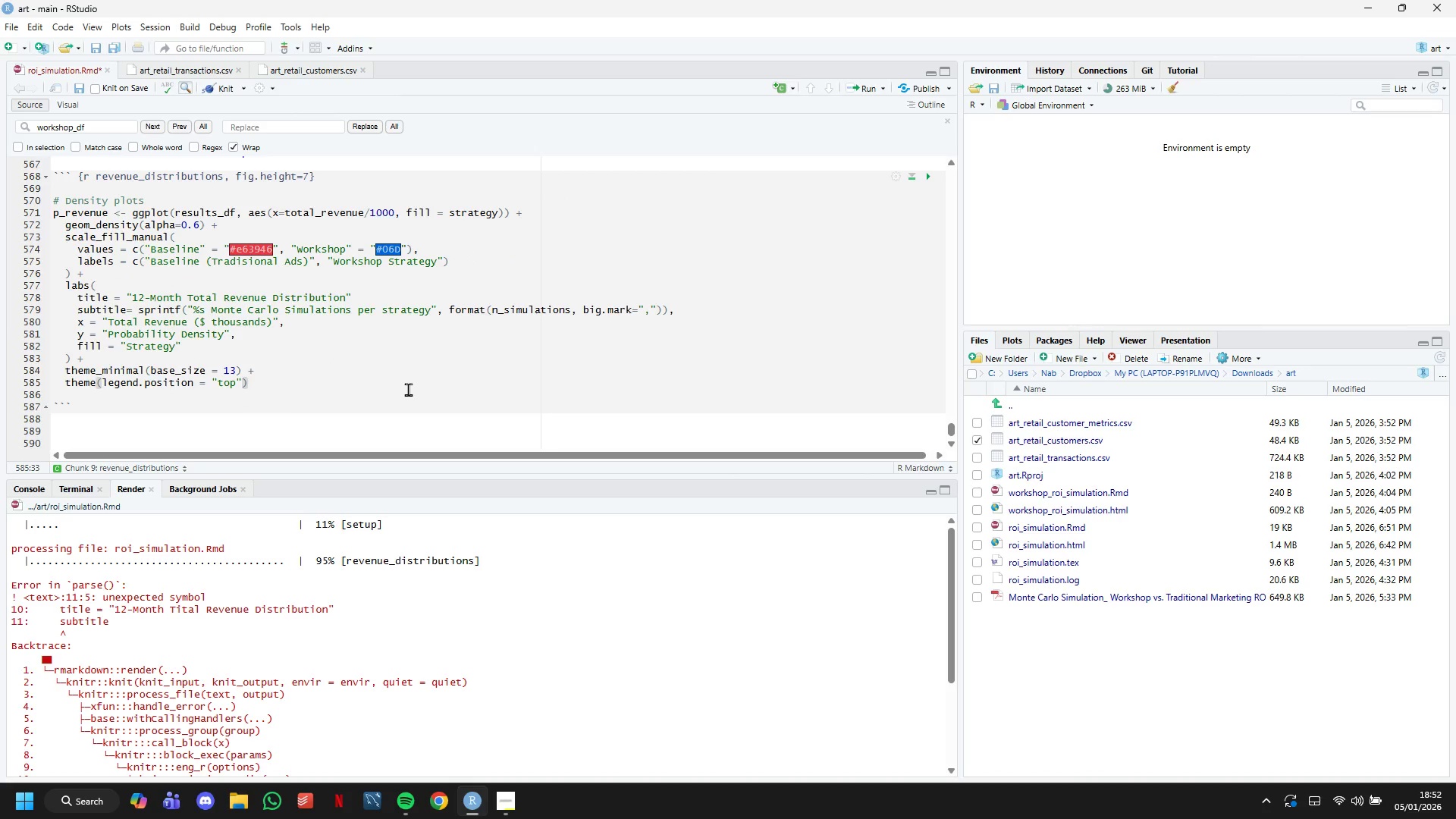 
left_click([403, 295])
 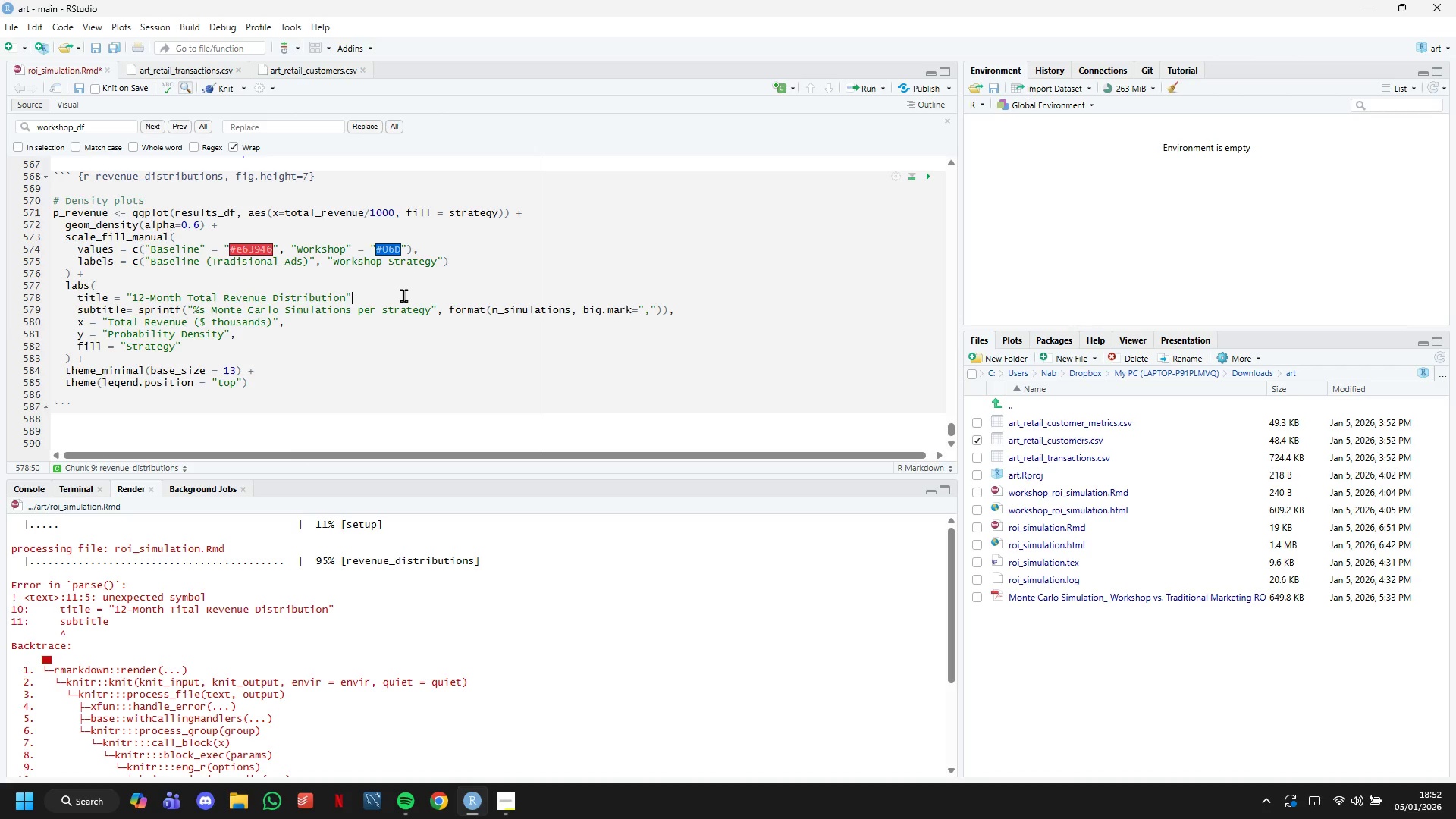 
key(Comma)
 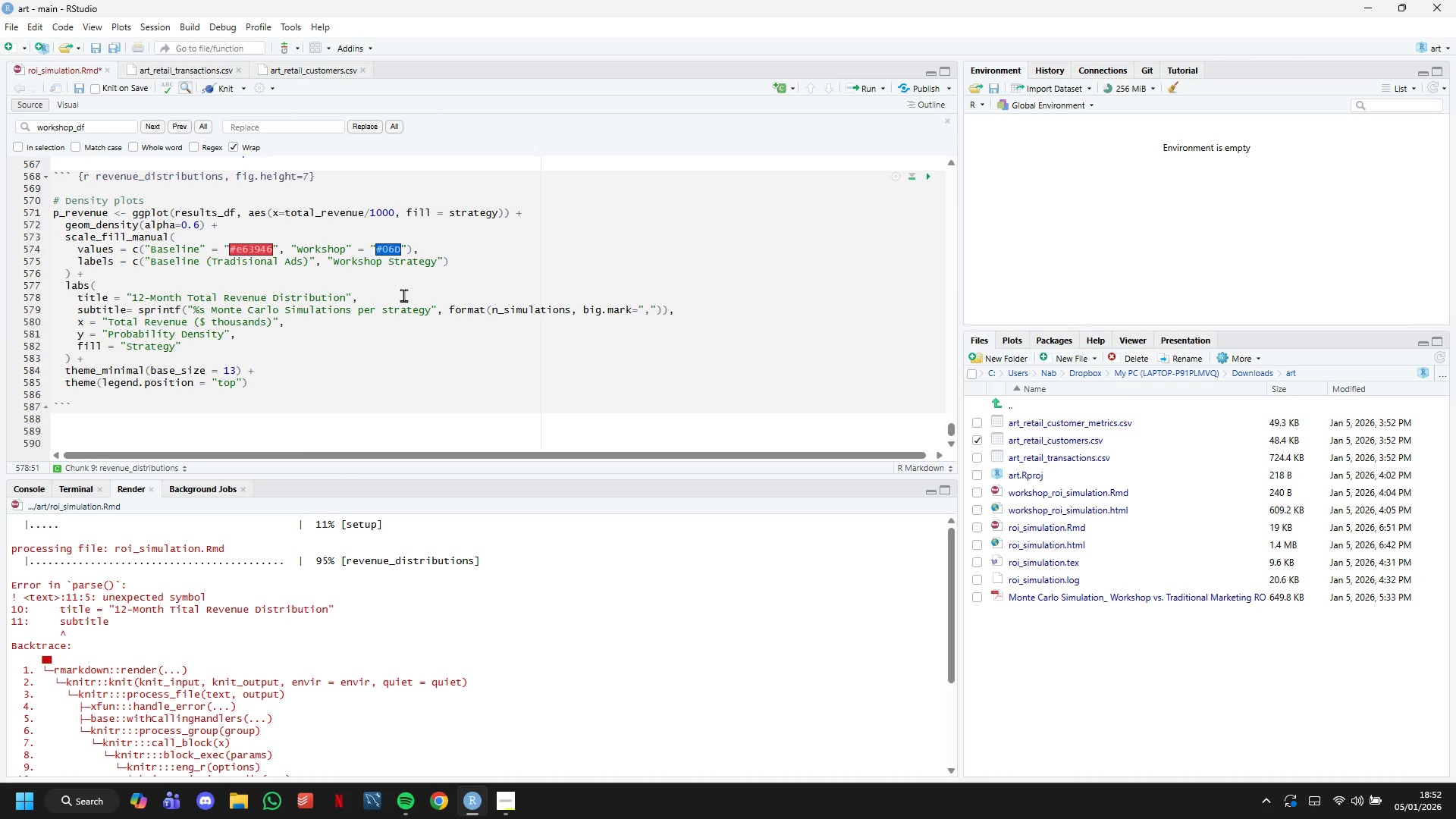 
wait(11.88)
 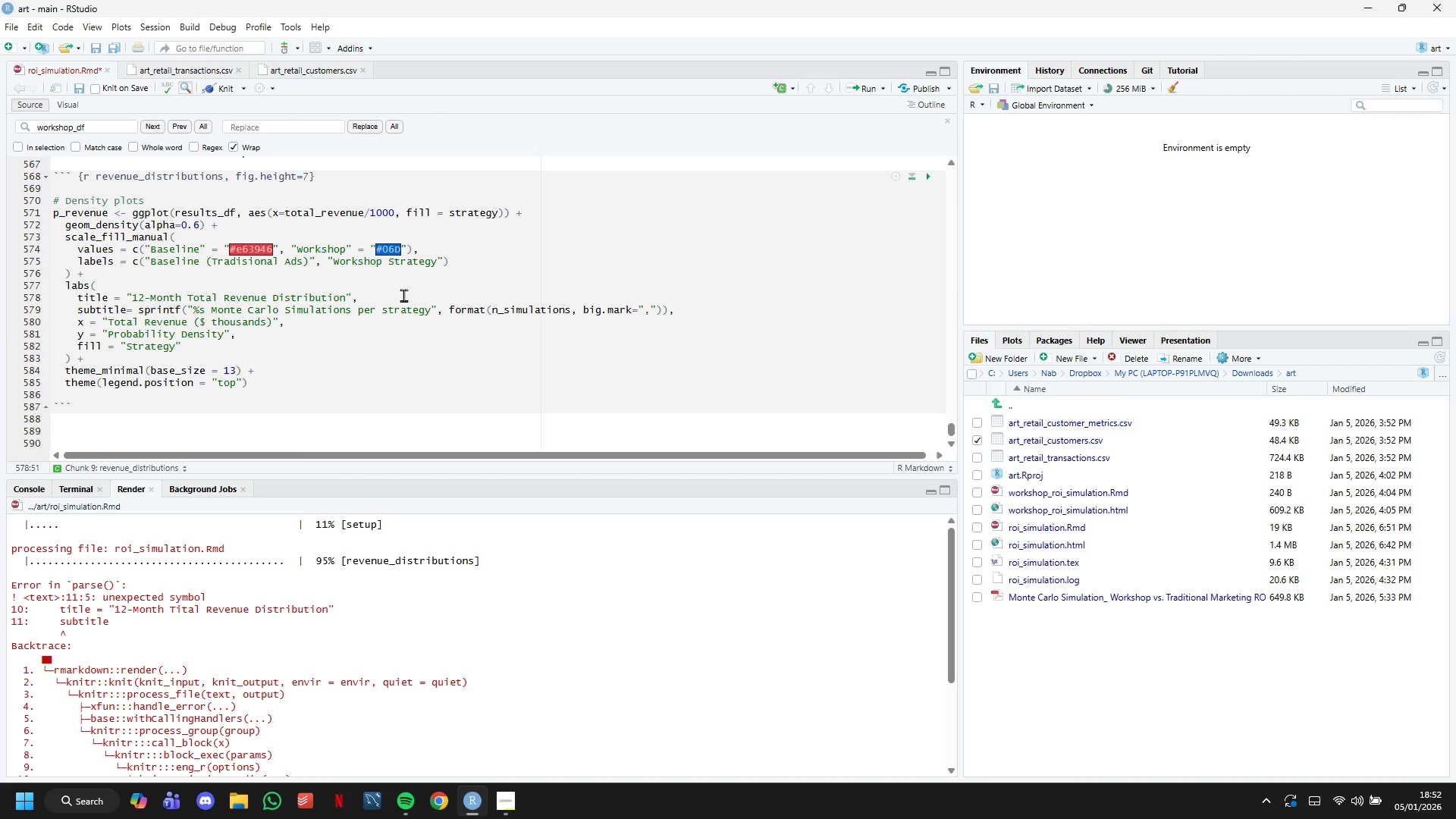 
mouse_move([218, 91])
 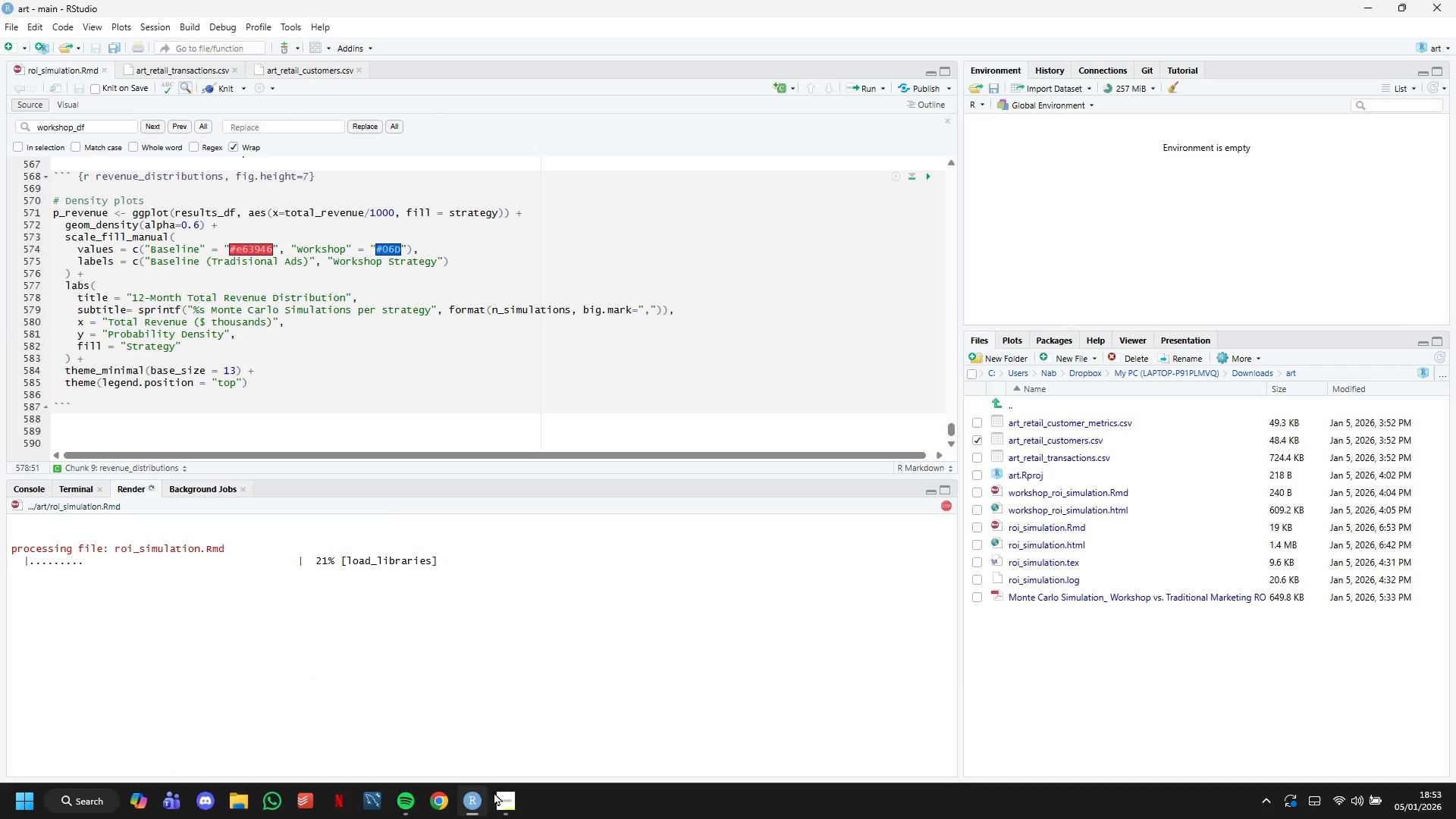 
left_click([512, 813])